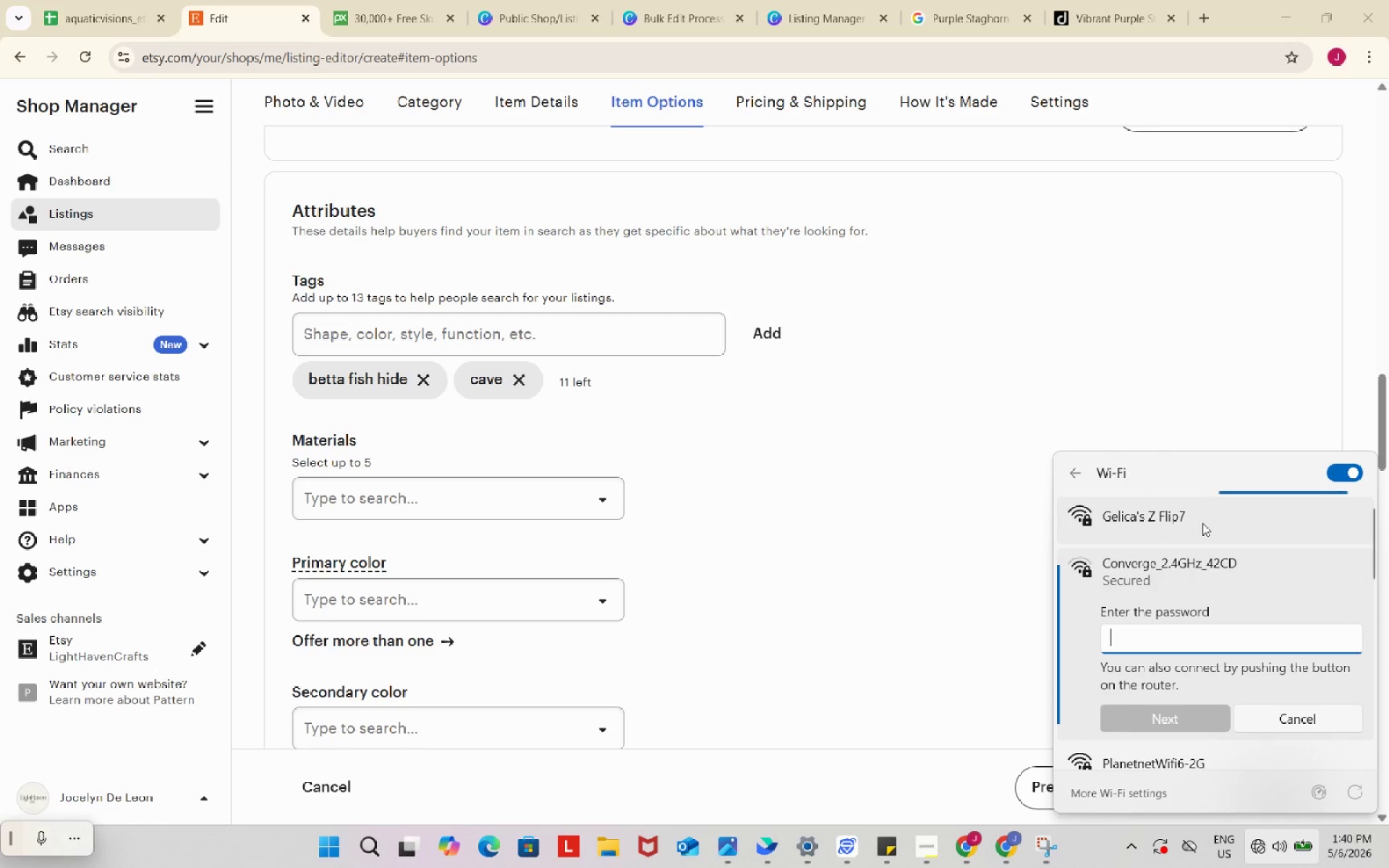 
scroll: coordinate [1215, 583], scroll_direction: down, amount: 6.0
 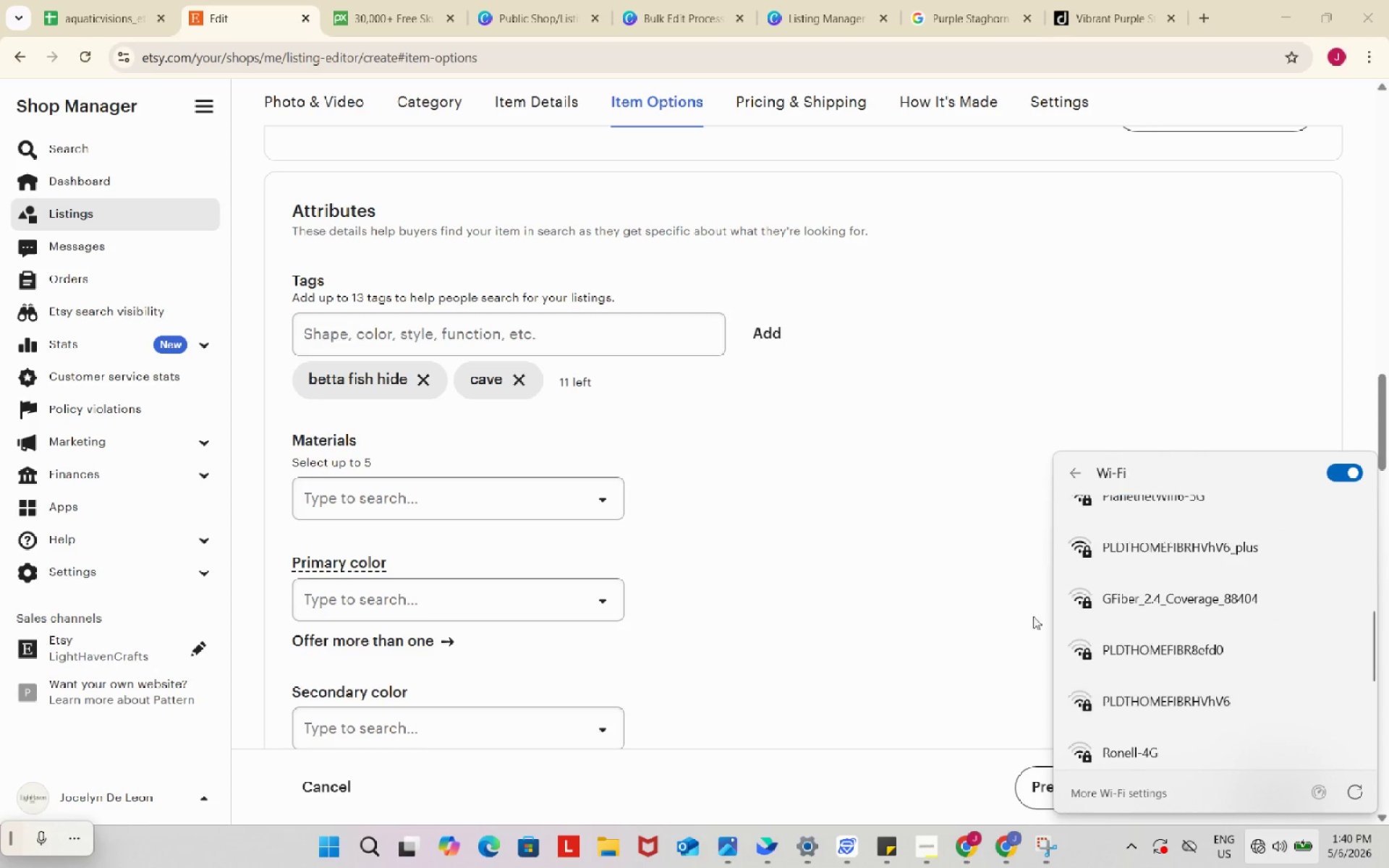 
left_click([1008, 606])
 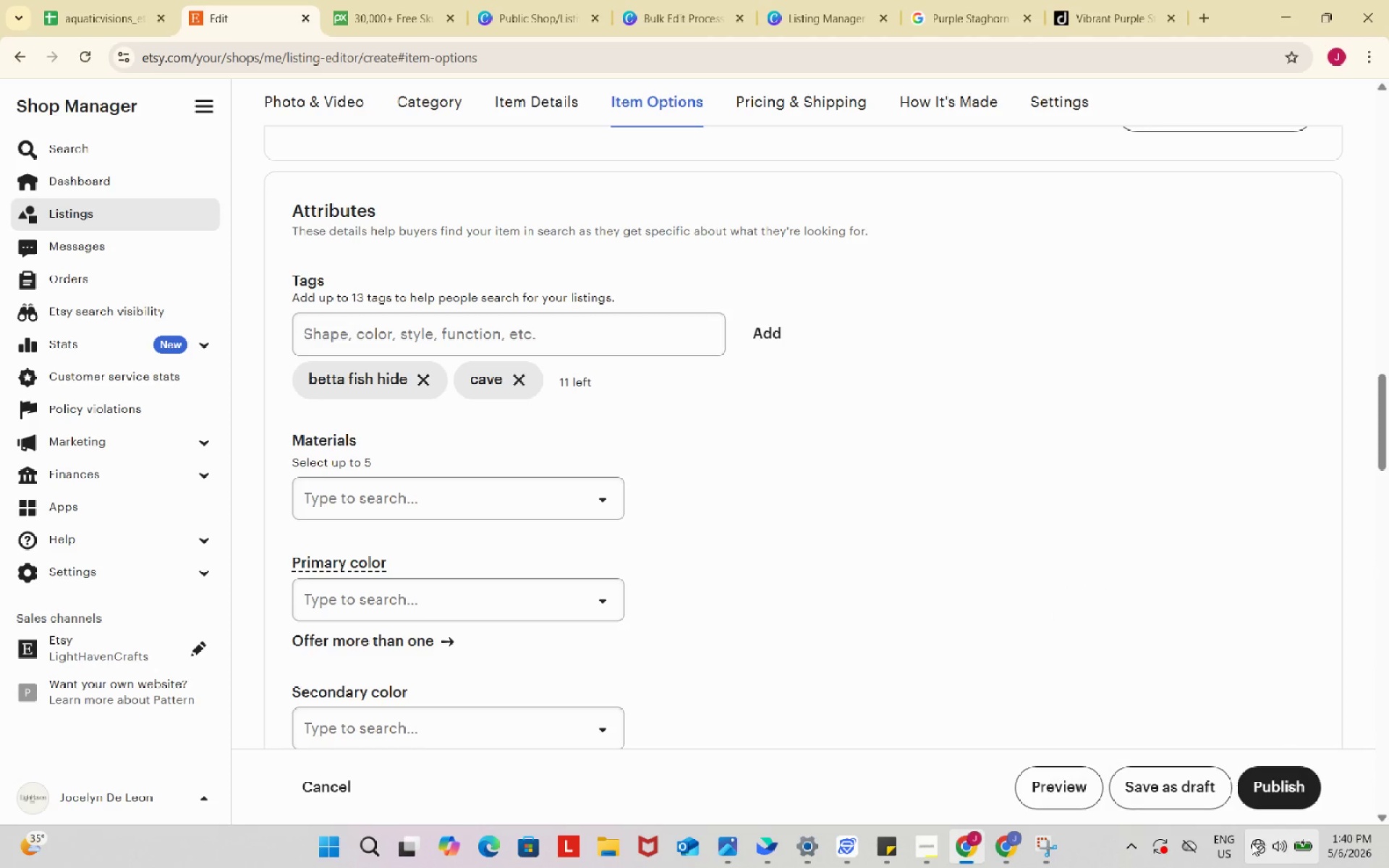 
left_click([1252, 843])
 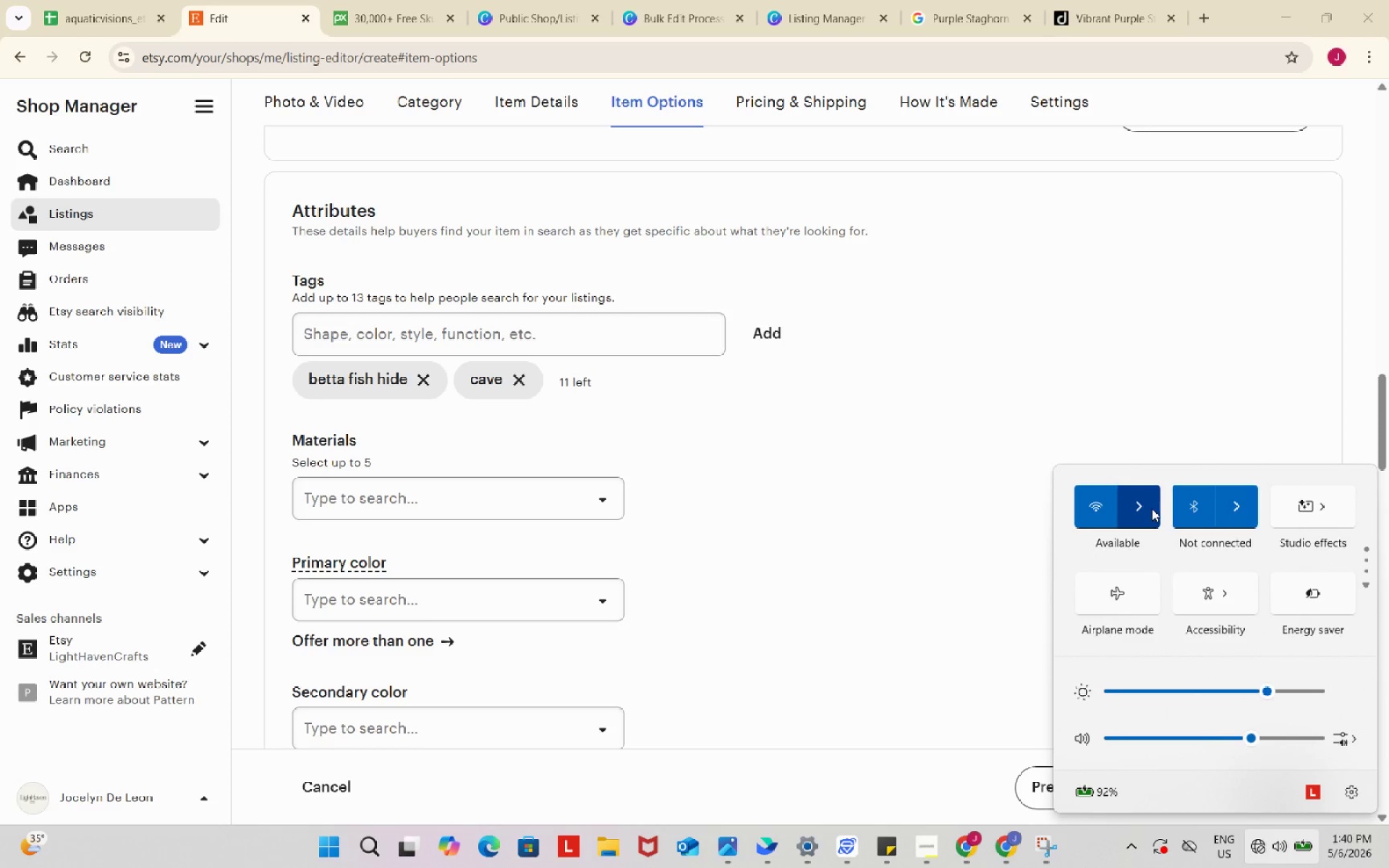 
left_click([1150, 506])
 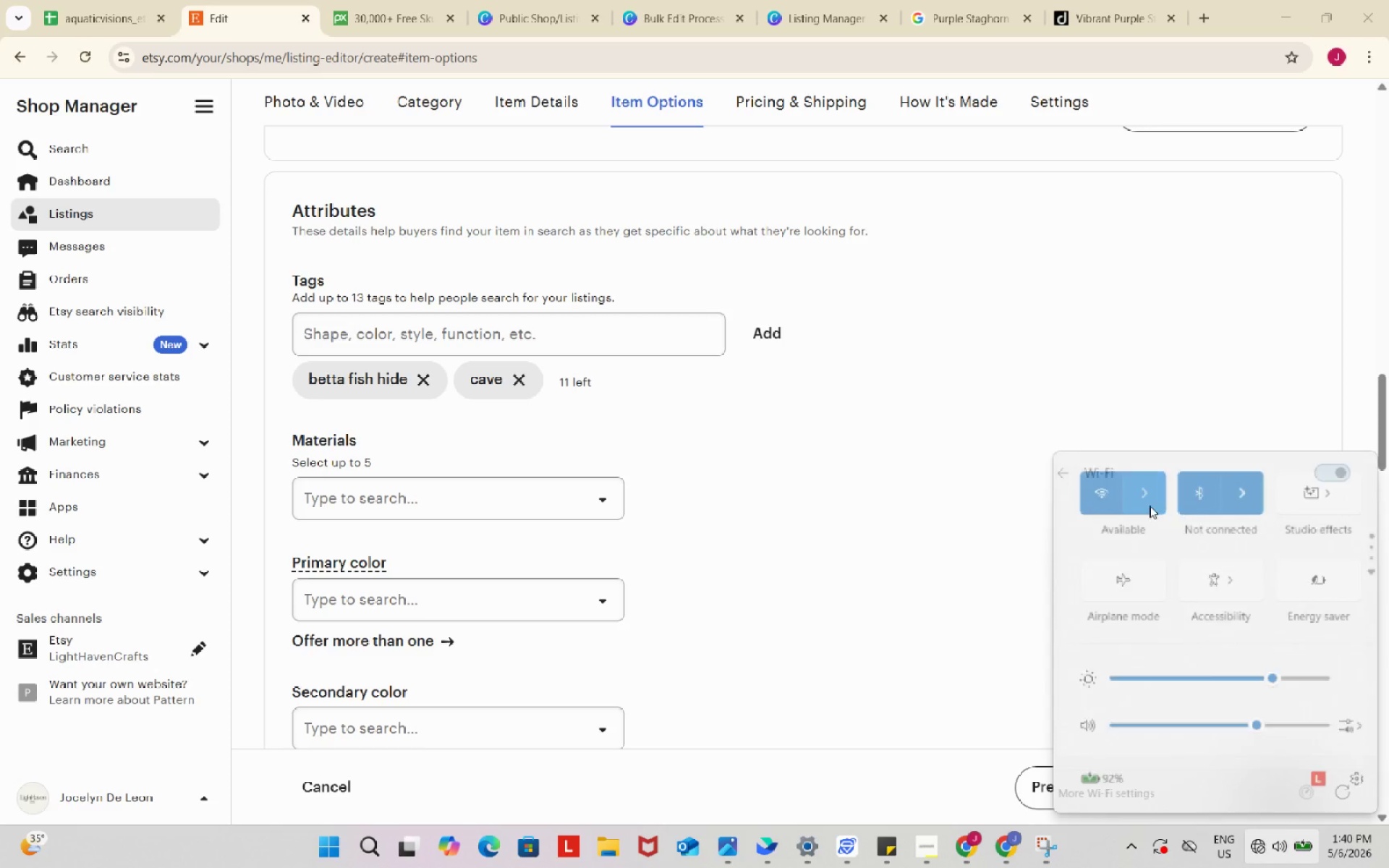 
mouse_move([1171, 517])
 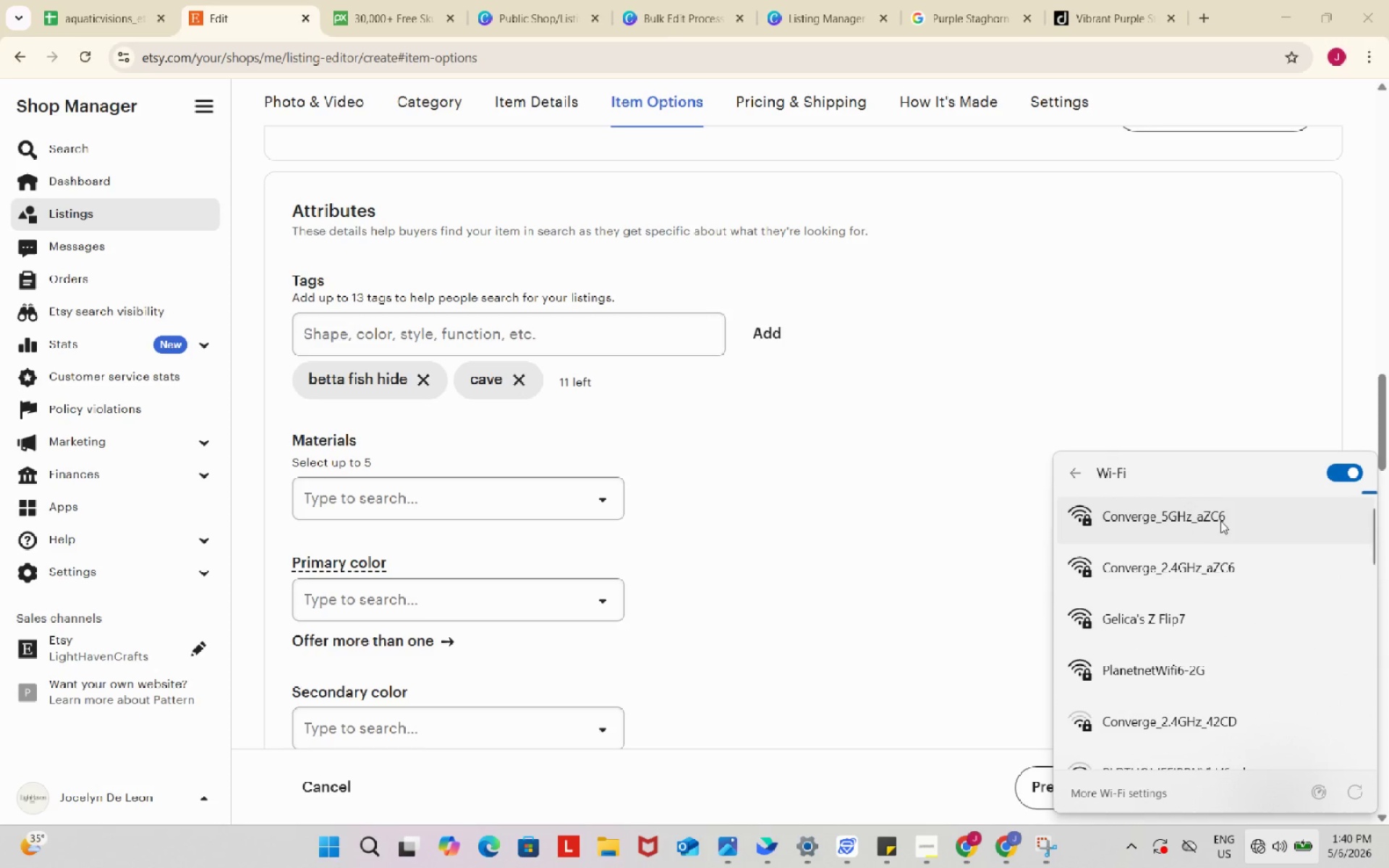 
left_click([1220, 521])
 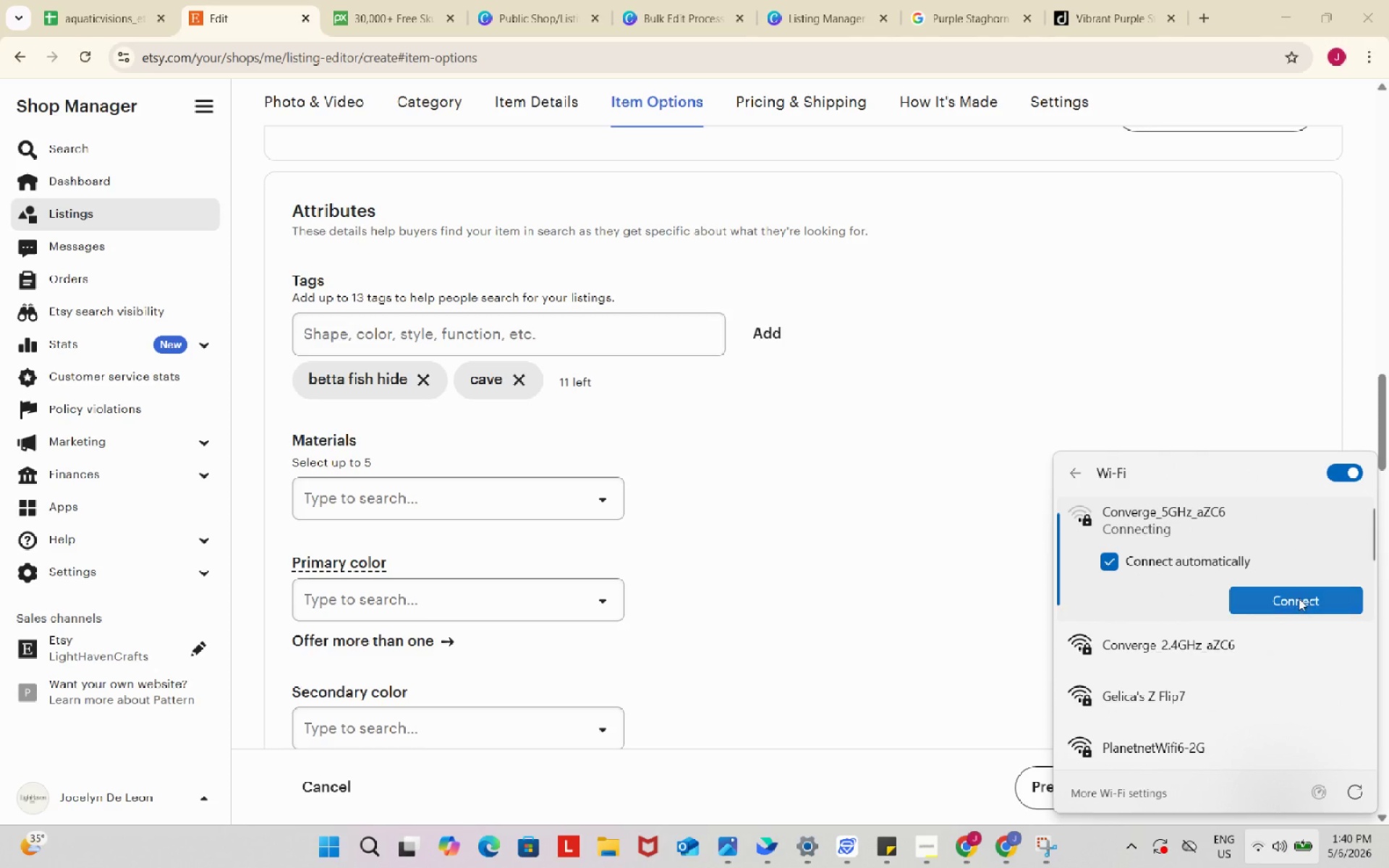 
left_click([1299, 598])
 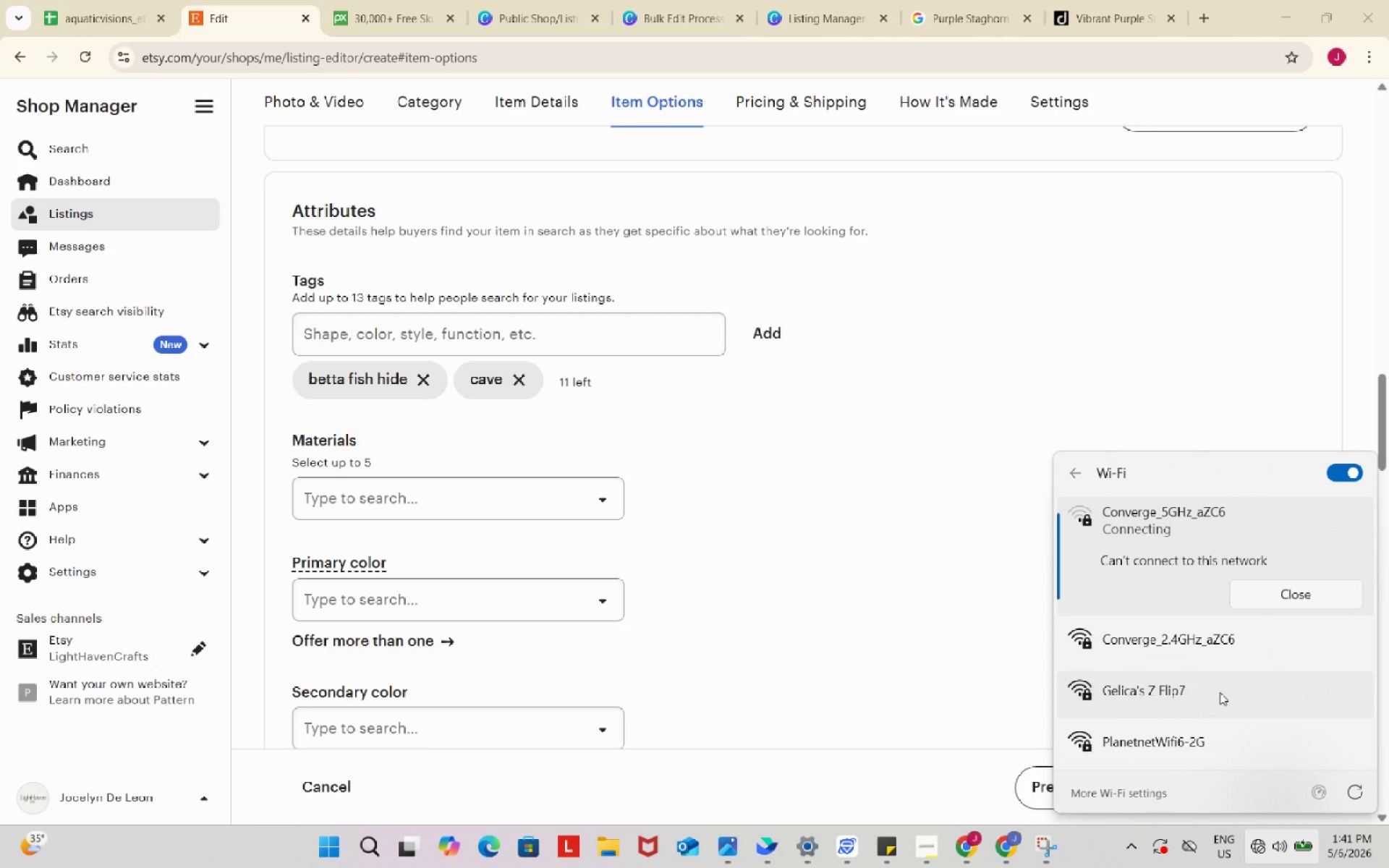 
wait(61.31)
 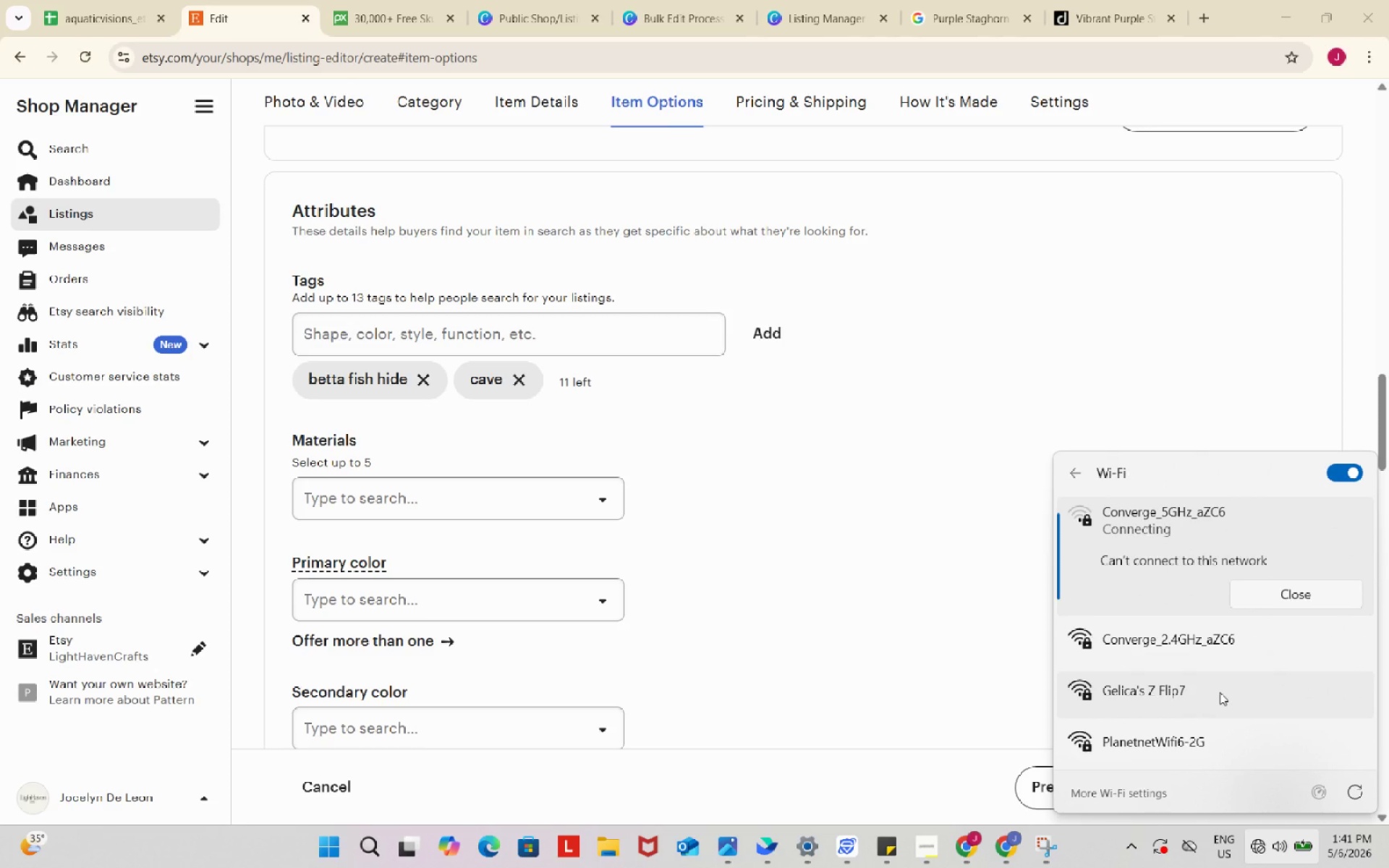 
left_click([1234, 690])
 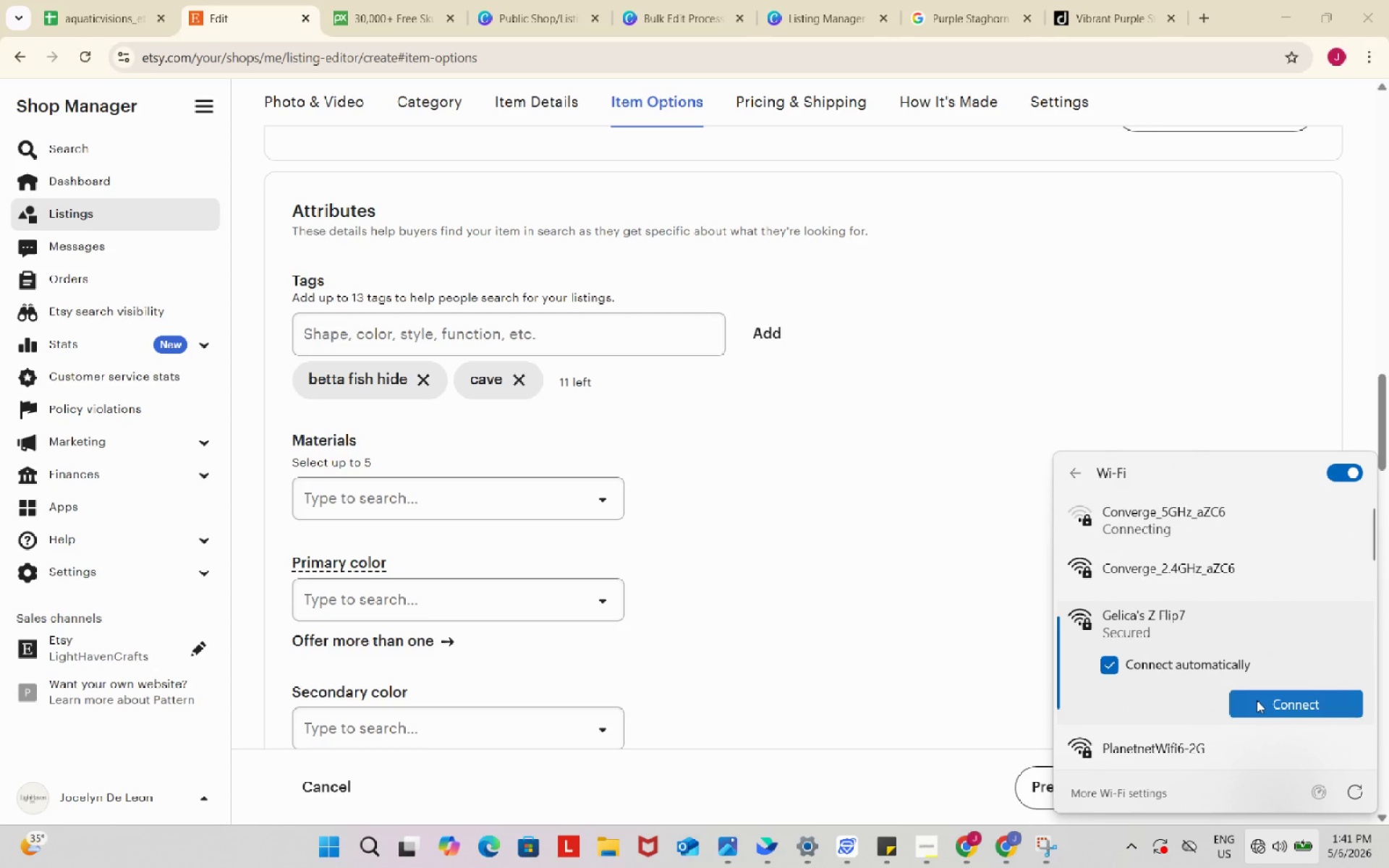 
left_click([1258, 700])
 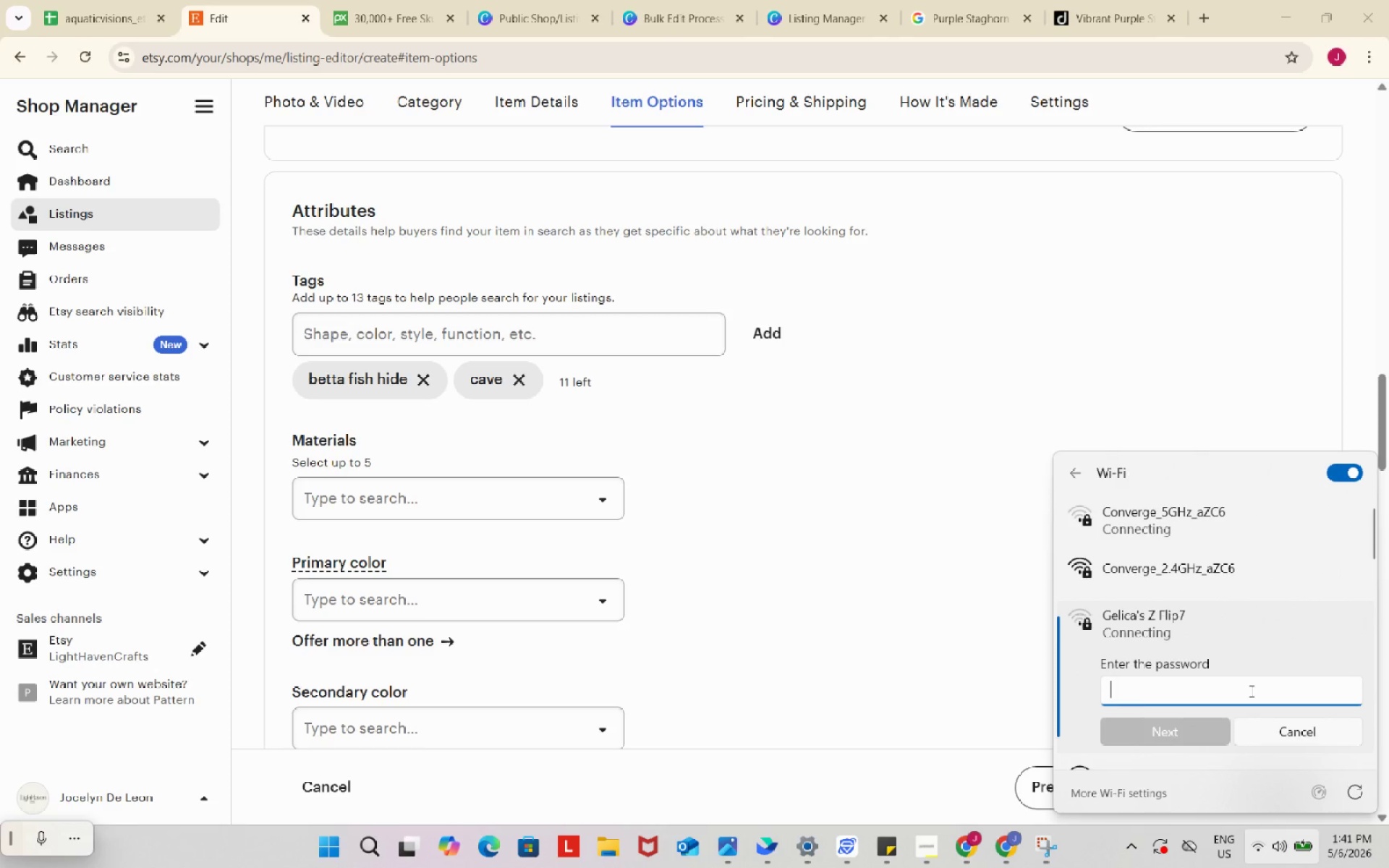 
type(ccr73vtxdu83qrx)
 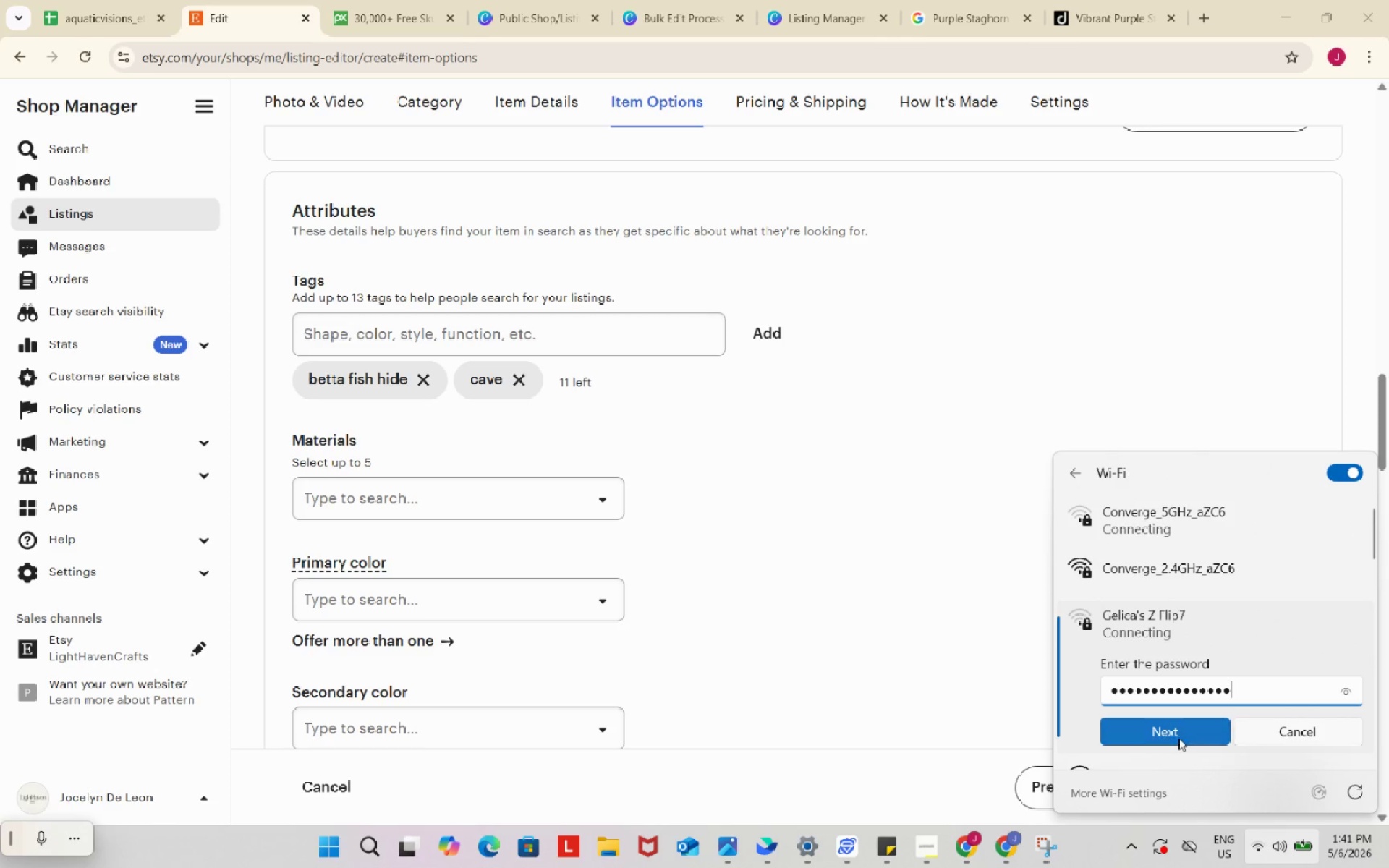 
left_click([1178, 738])
 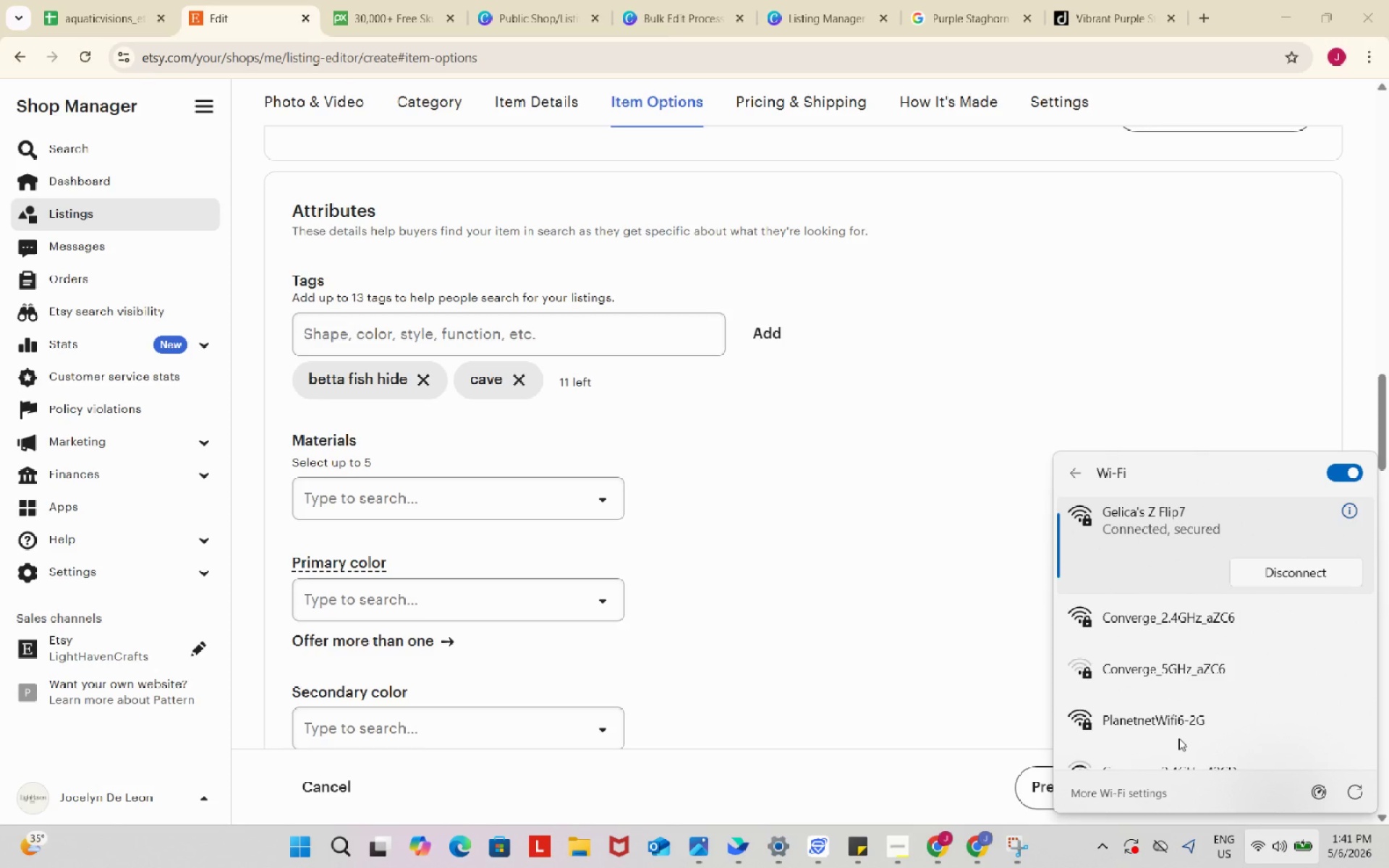 